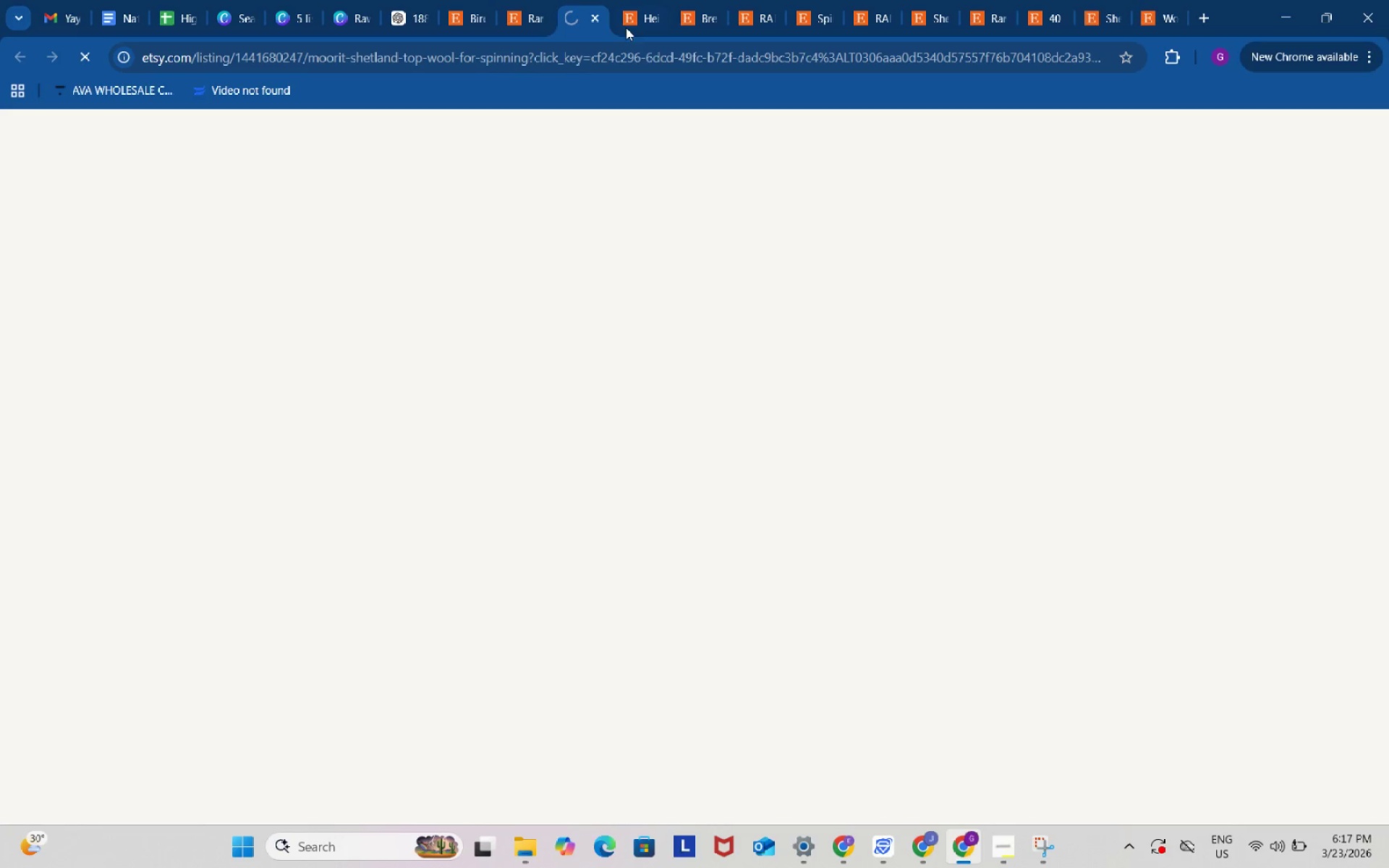 
mouse_move([645, 47])
 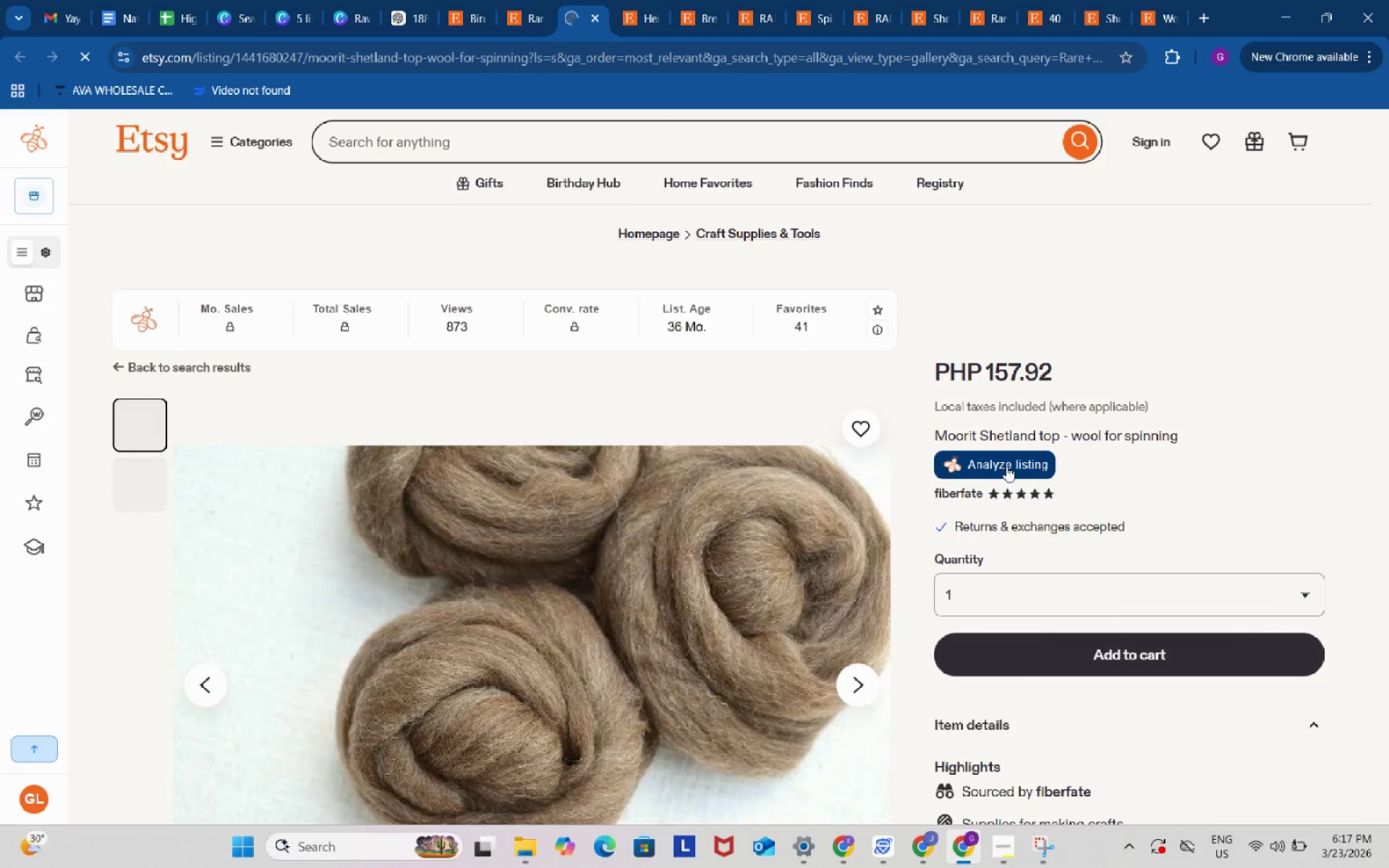 
left_click([1006, 466])
 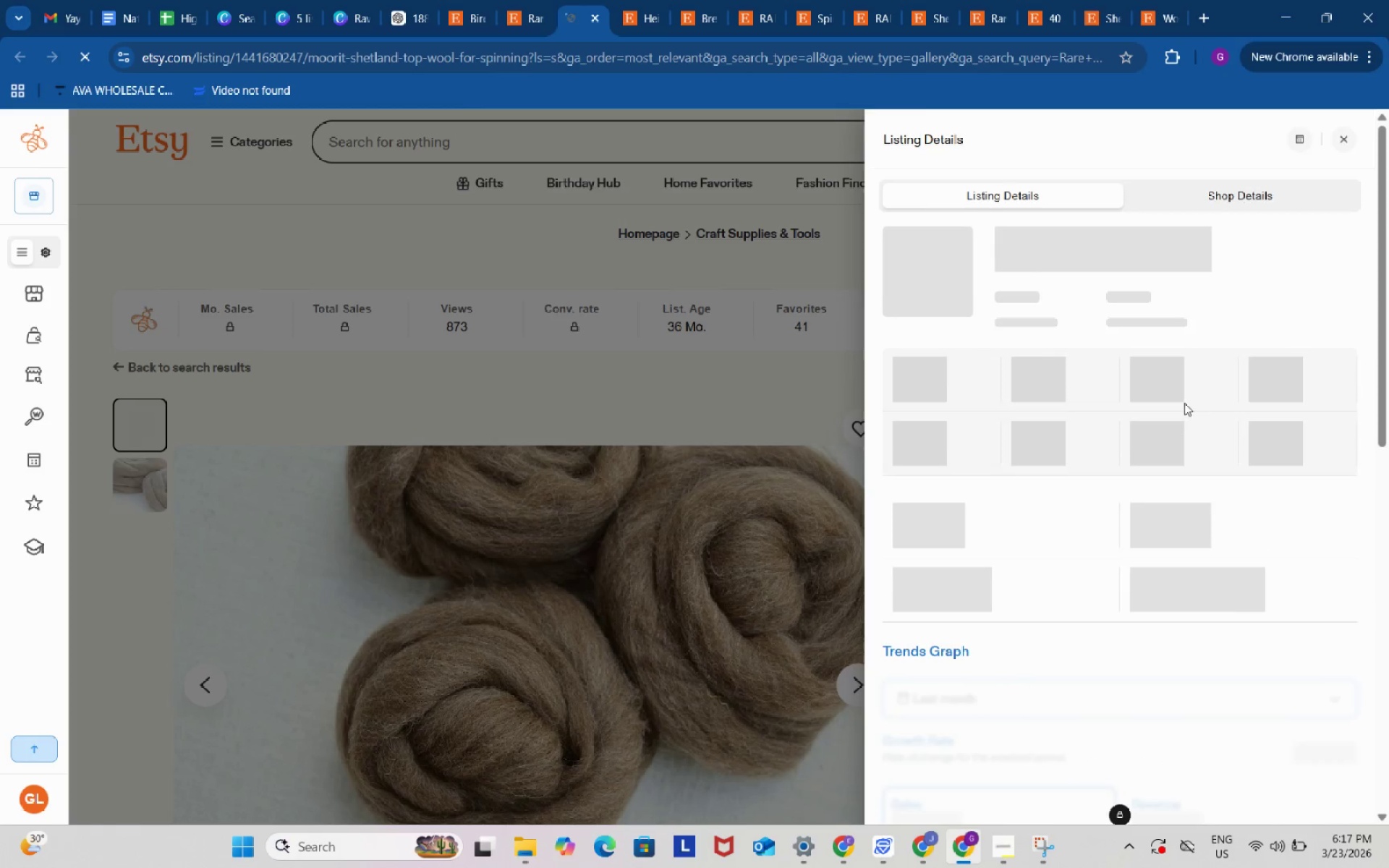 
scroll: coordinate [1071, 501], scroll_direction: down, amount: 11.0
 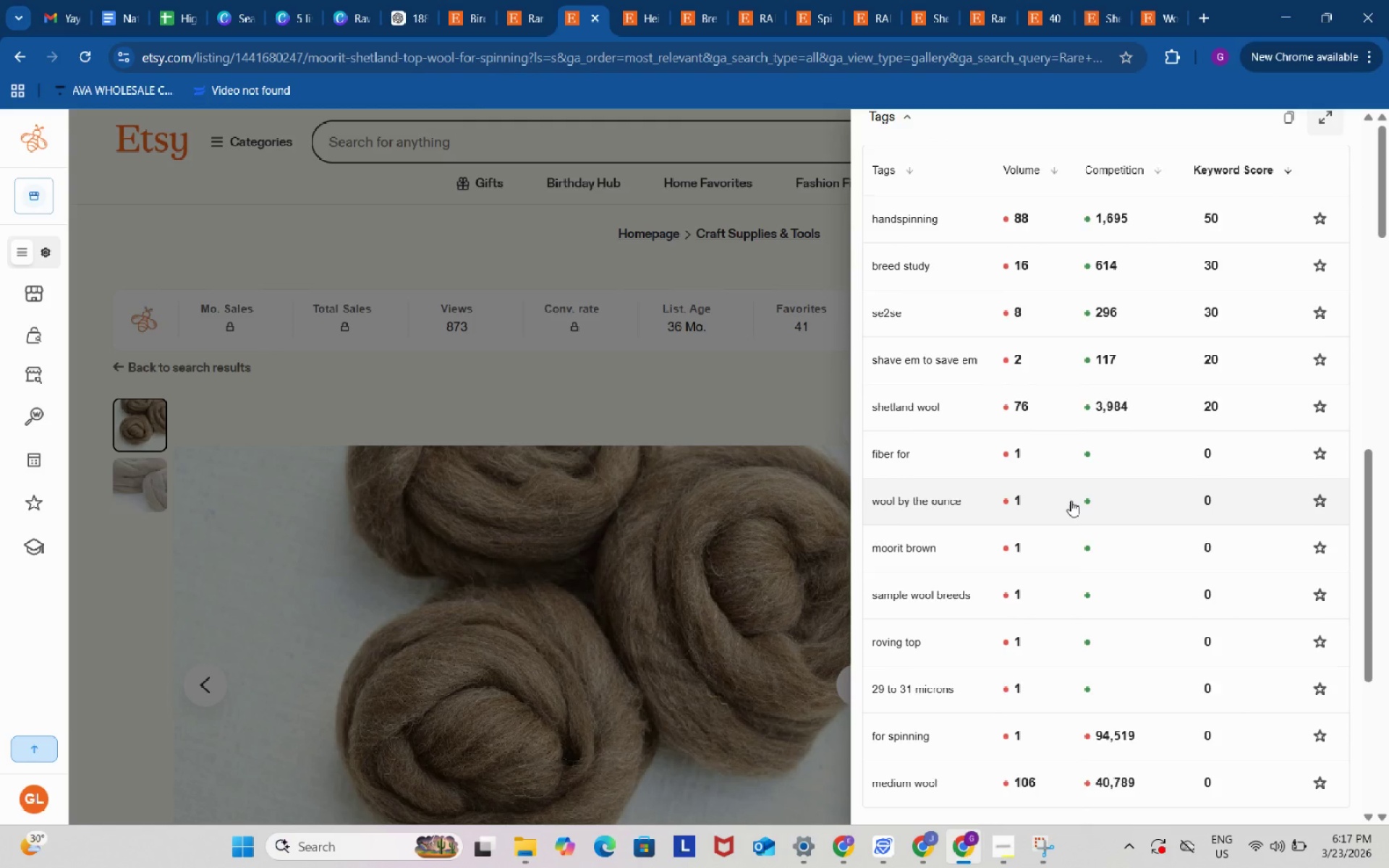 
scroll: coordinate [1071, 501], scroll_direction: up, amount: 4.0
 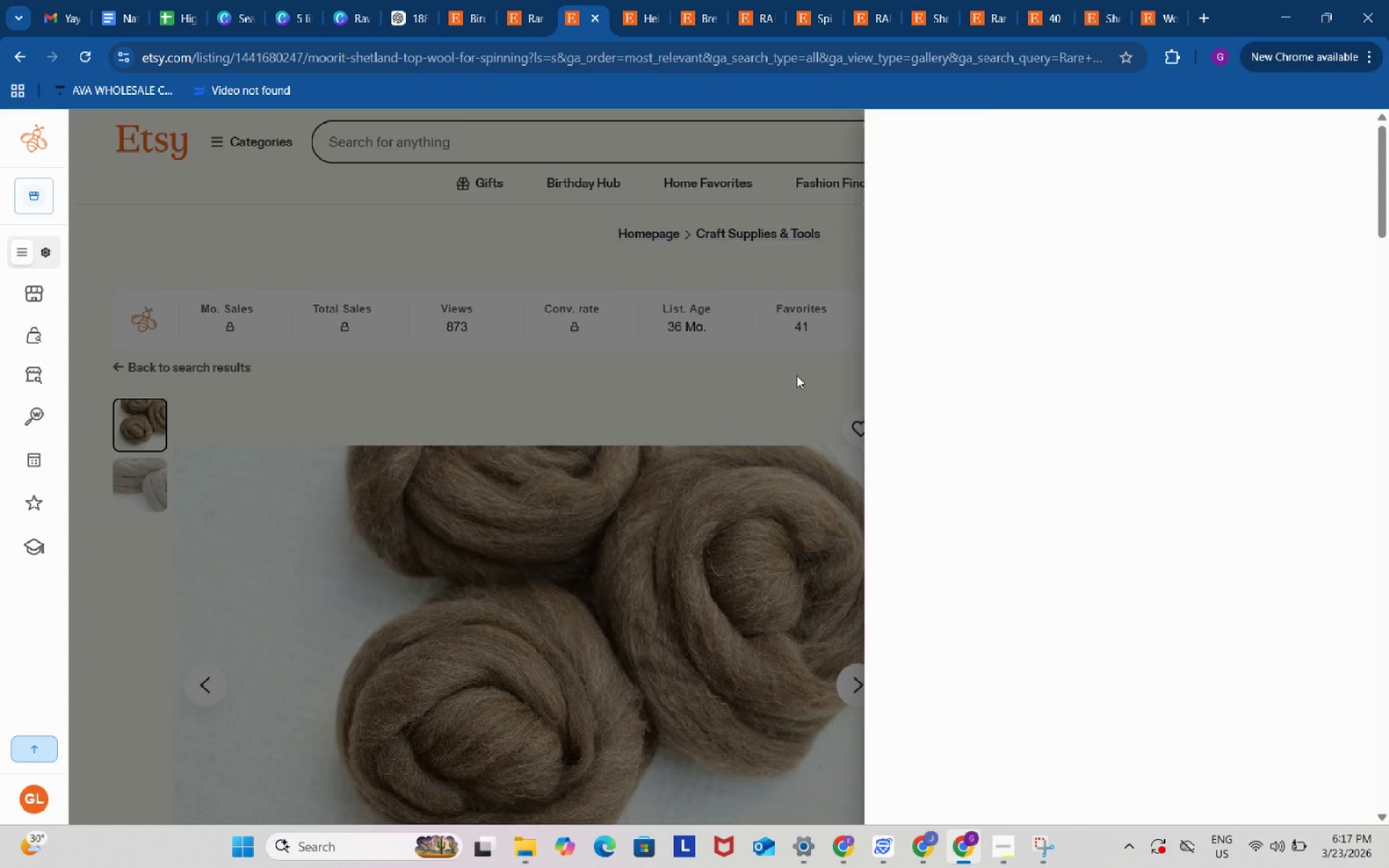 
left_click([797, 375])
 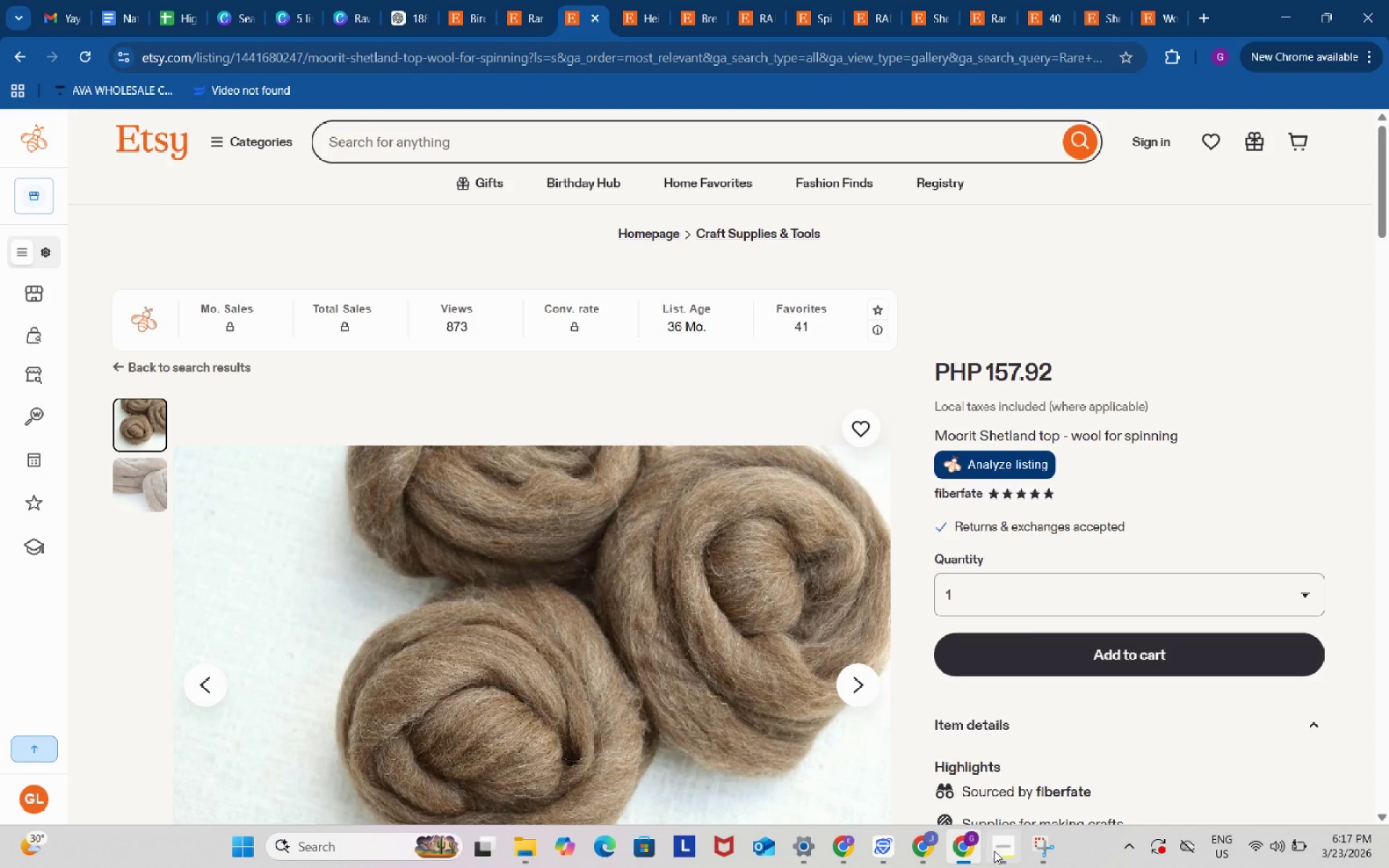 
left_click([998, 851])